 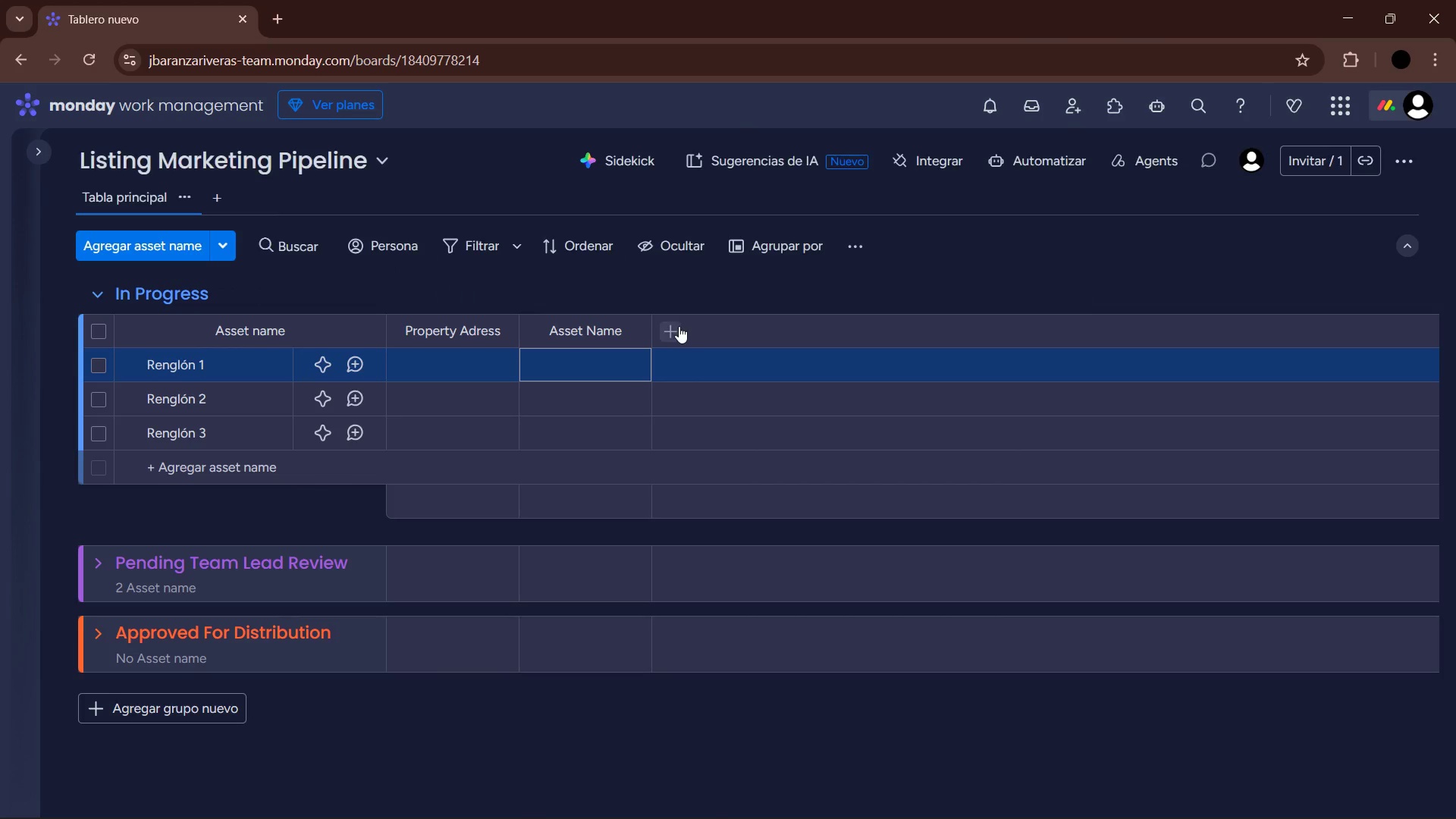 
left_click([372, 397])
 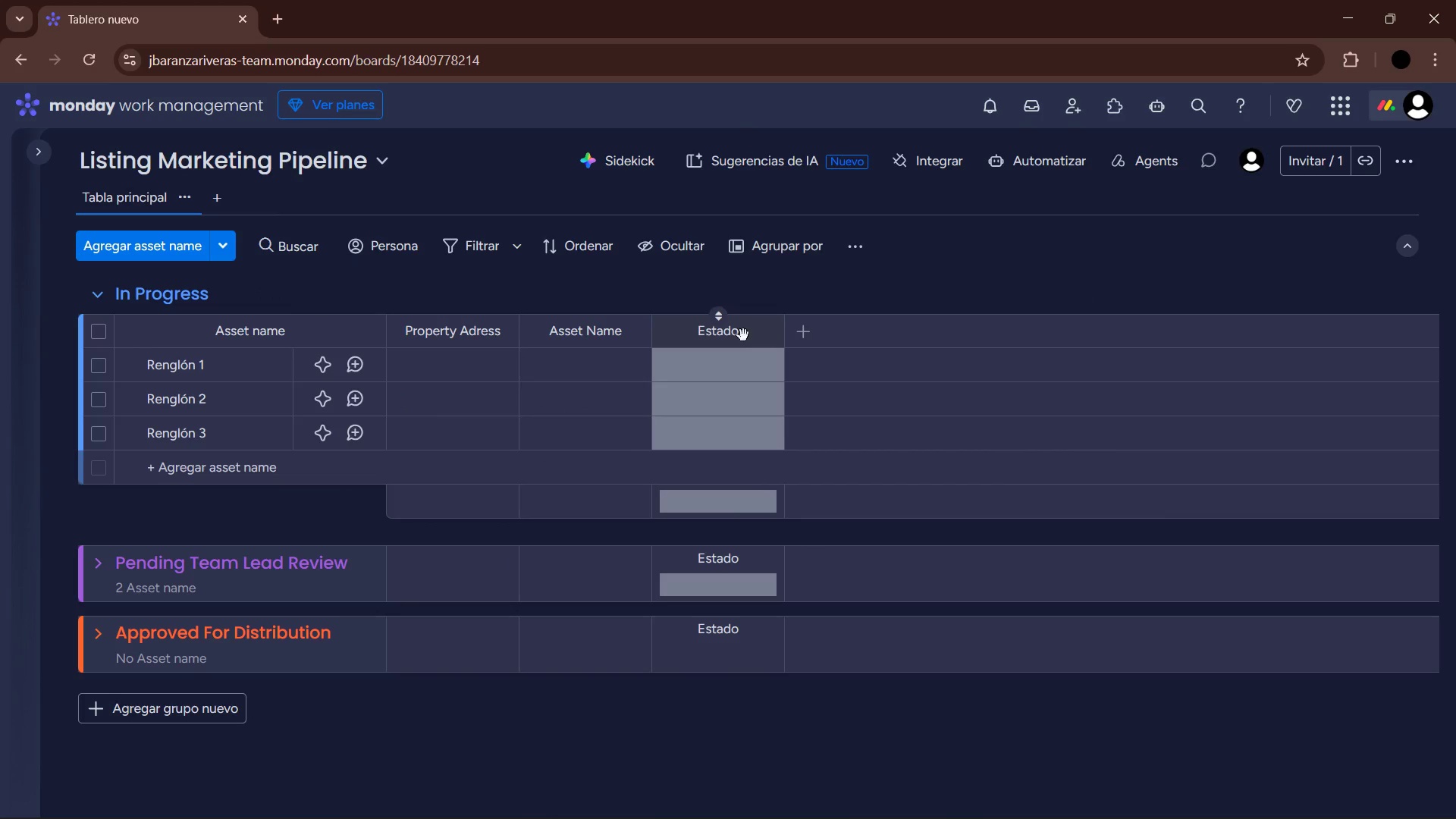 
left_click([738, 334])
 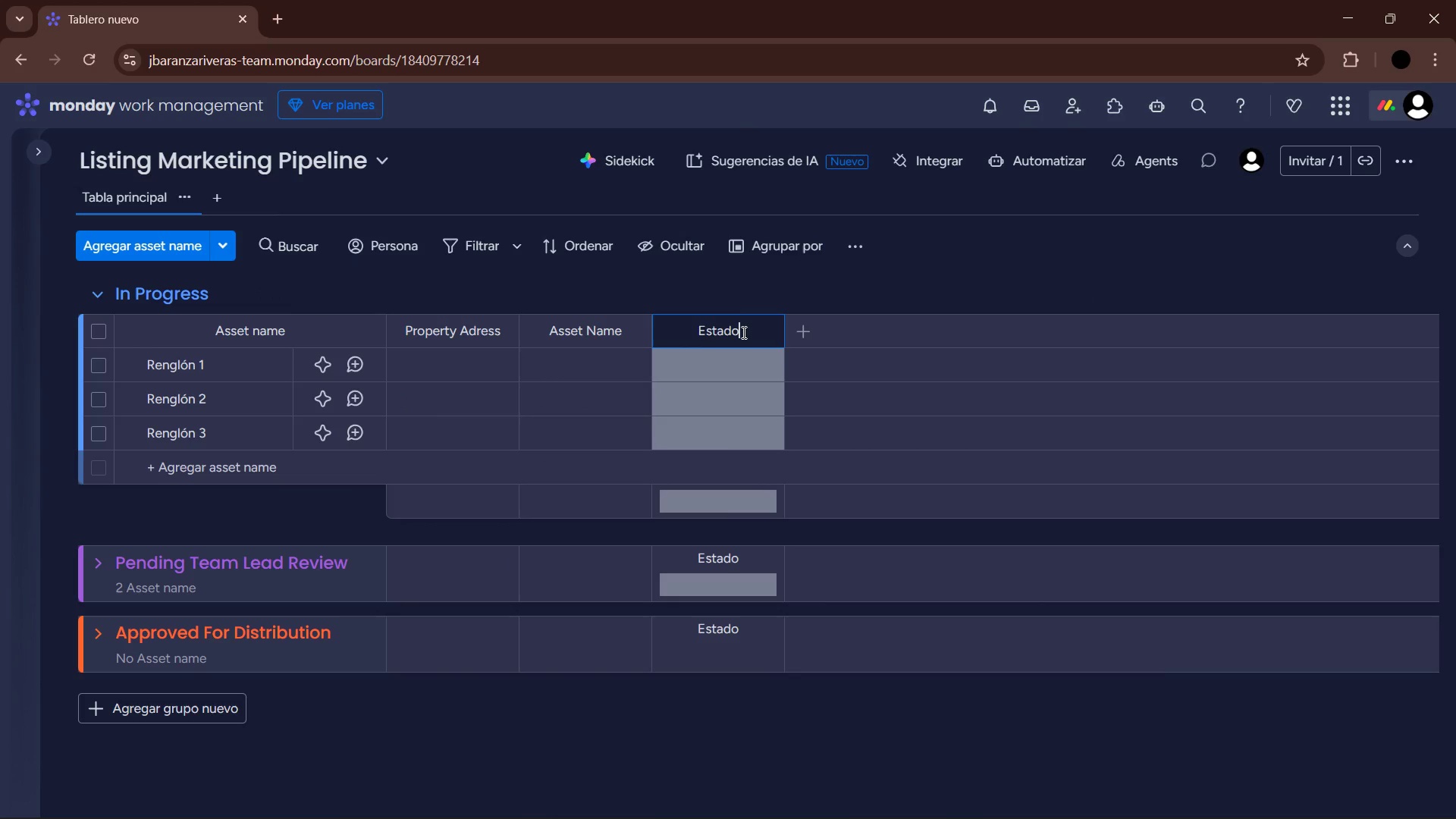 
left_click_drag(start_coordinate=[748, 331], to_coordinate=[686, 331])
 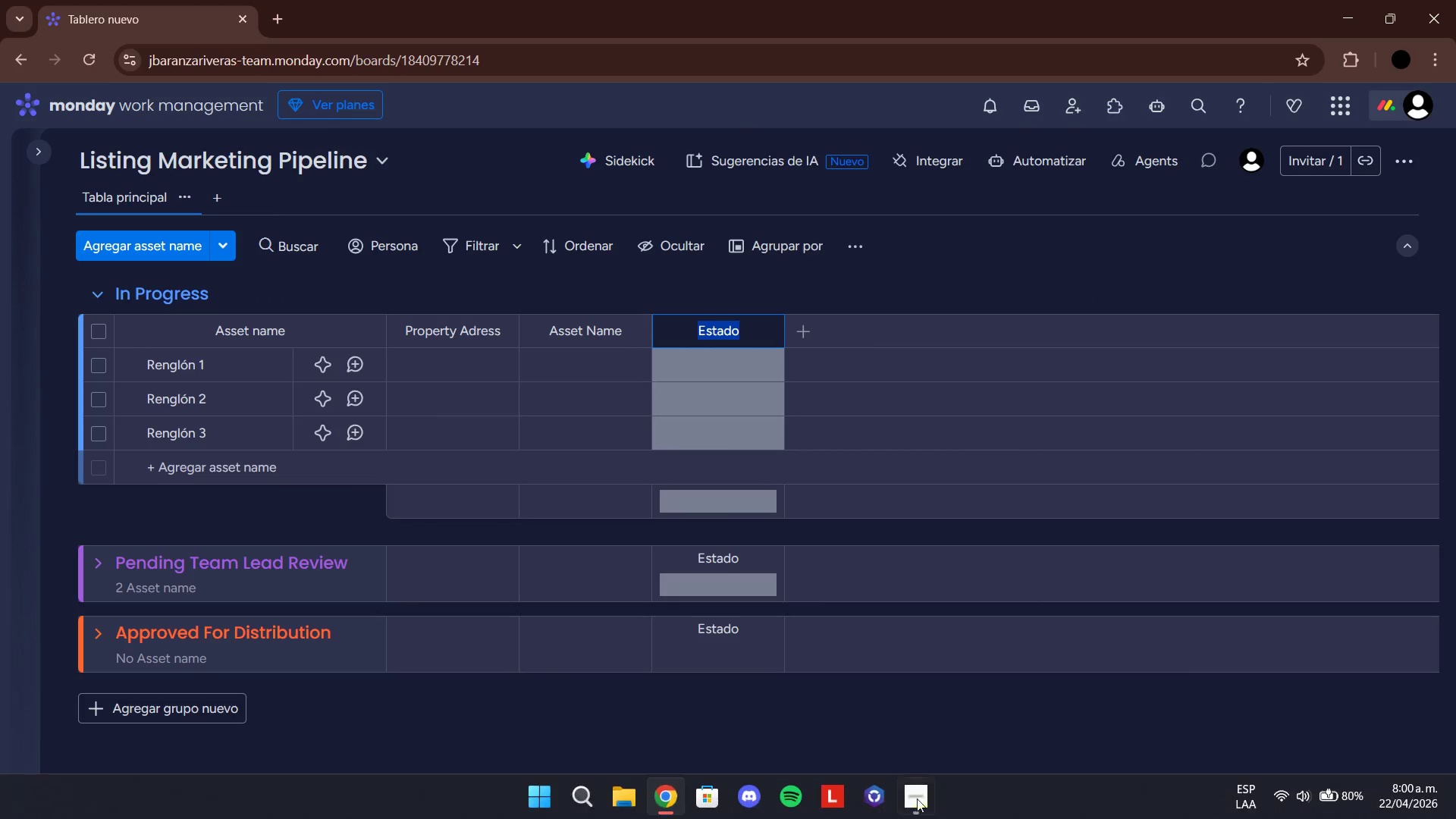 
left_click([912, 788])